 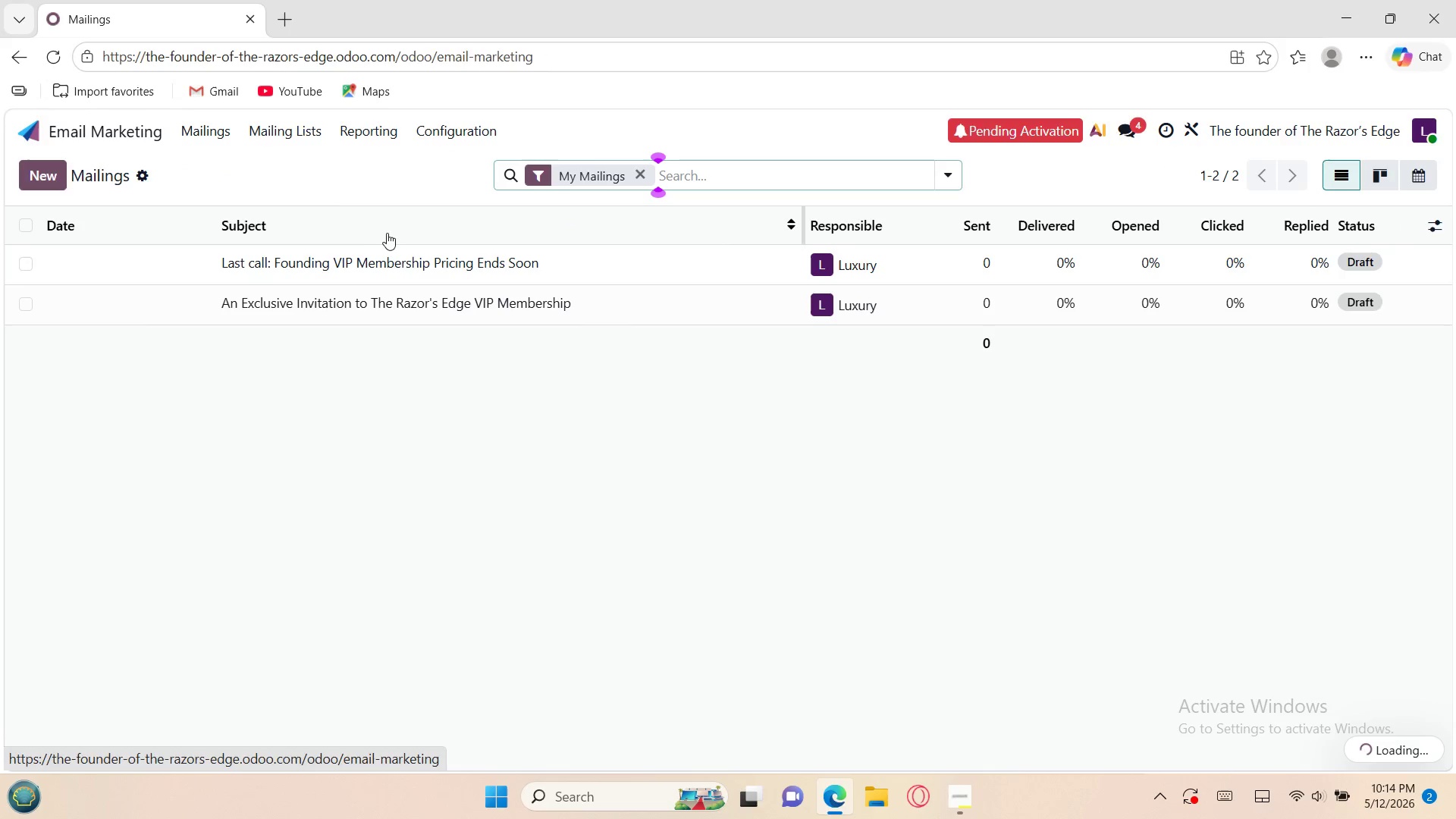 
mouse_move([591, 275])
 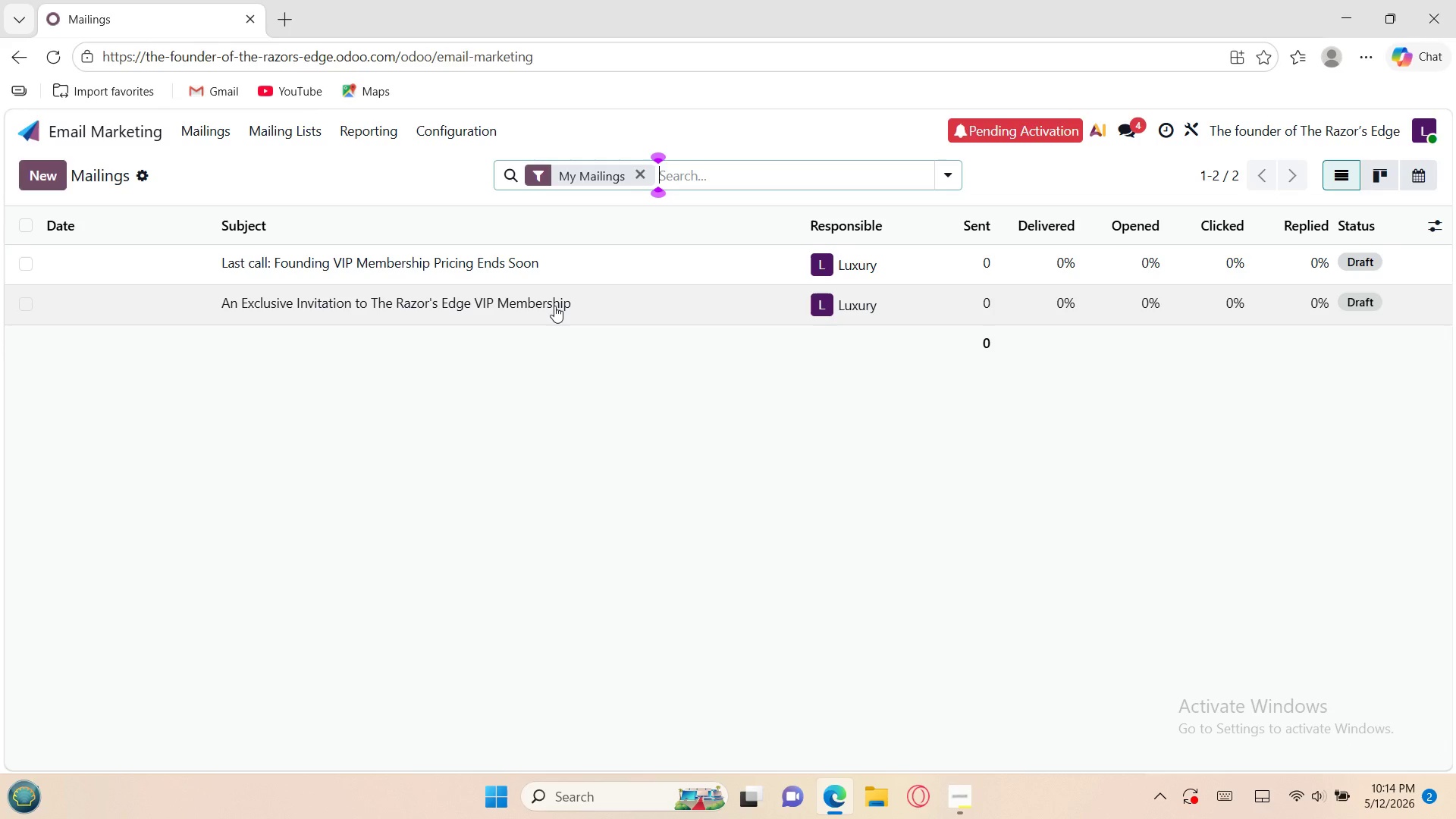 
left_click([554, 306])
 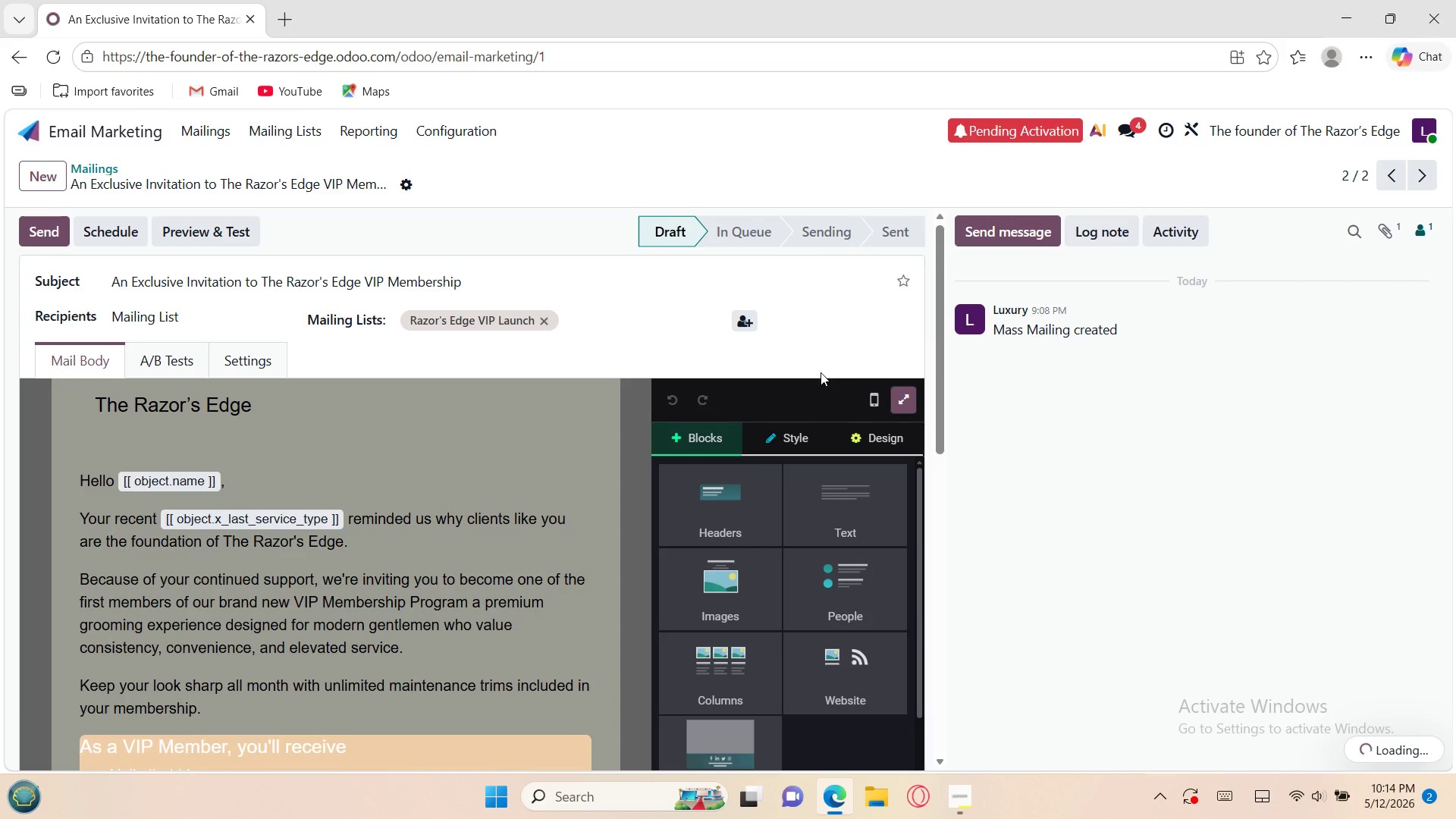 
left_click([899, 397])
 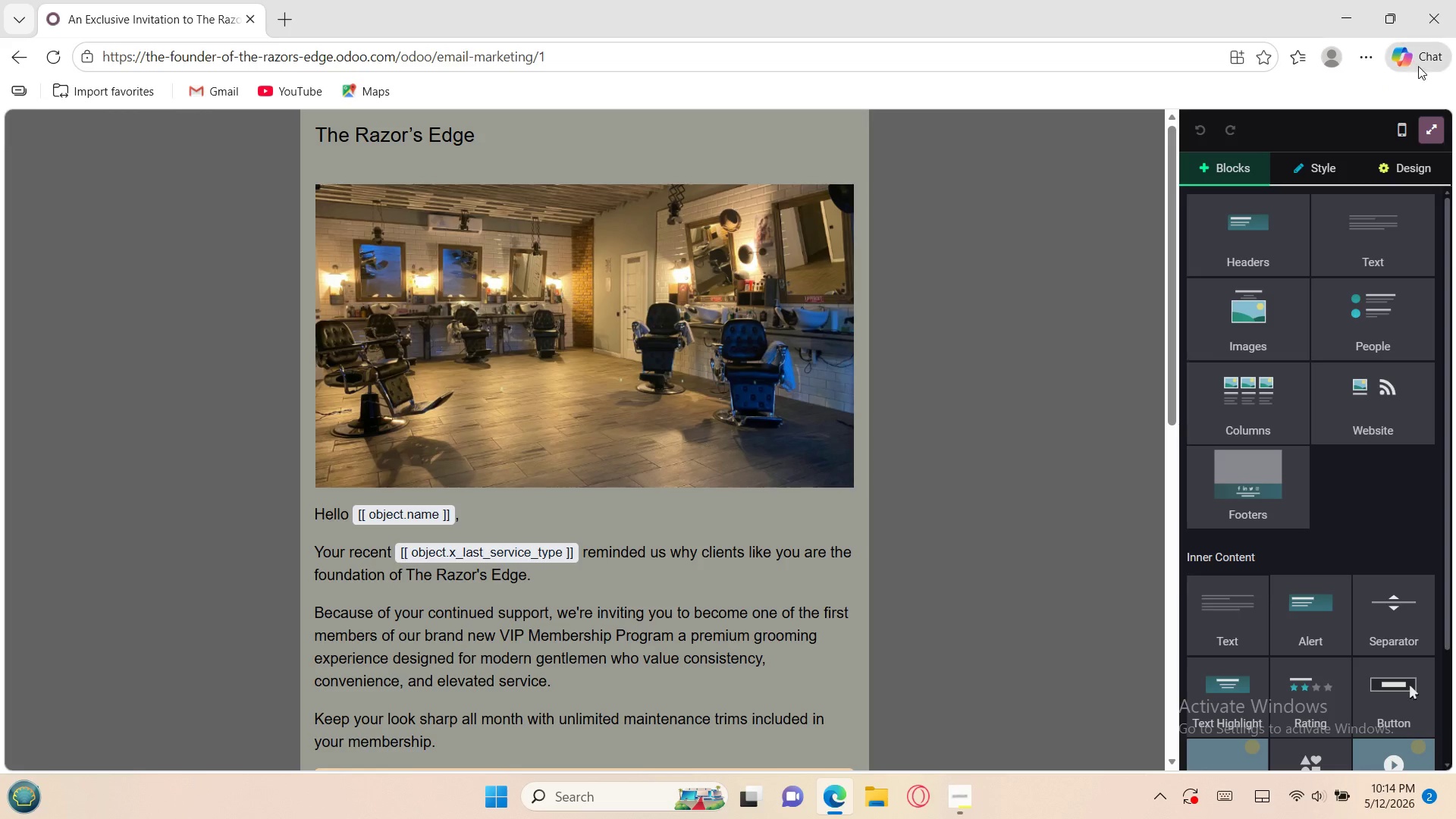 
left_click([1366, 61])
 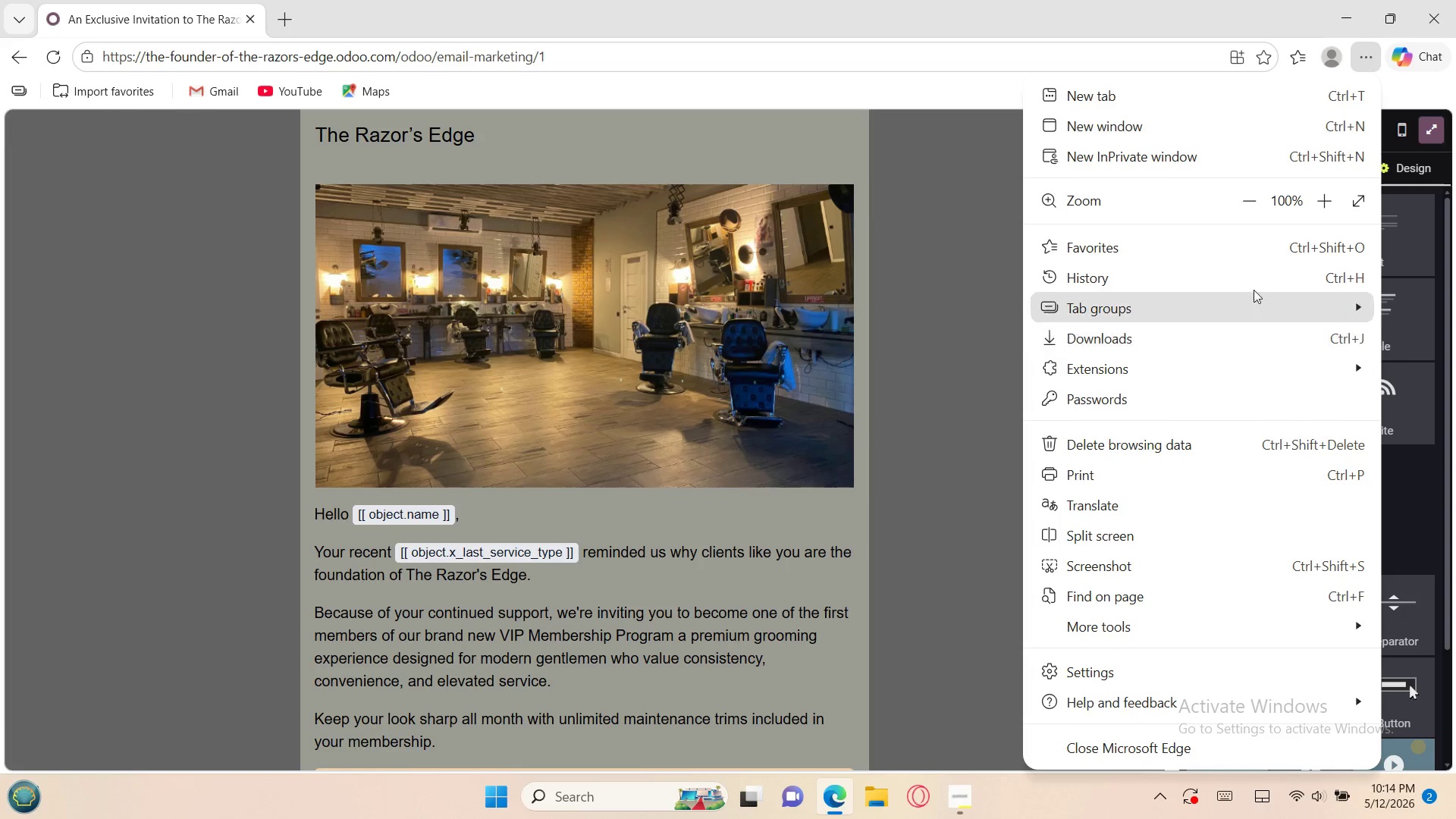 
left_click([1241, 201])
 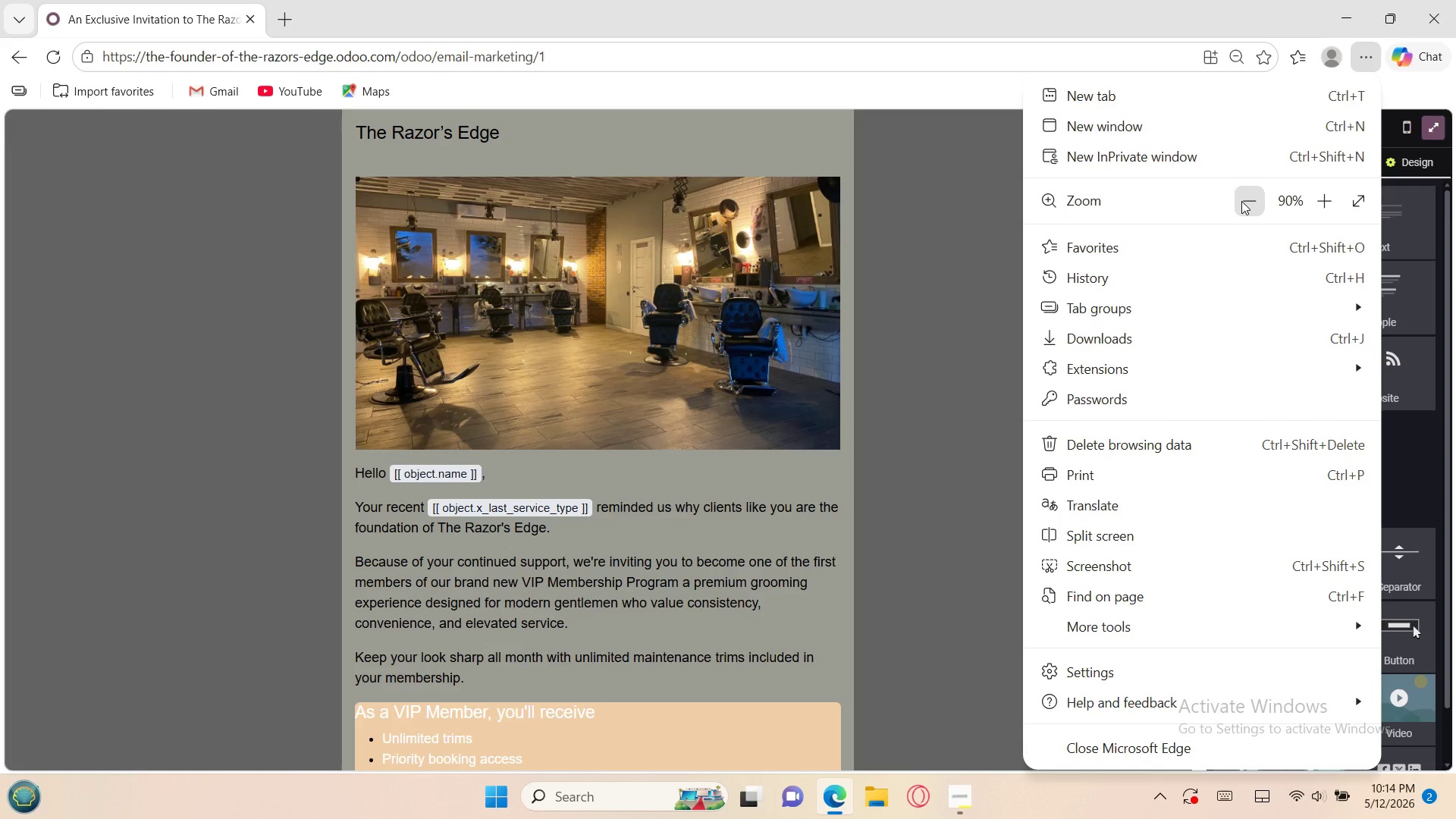 
left_click([1241, 201])
 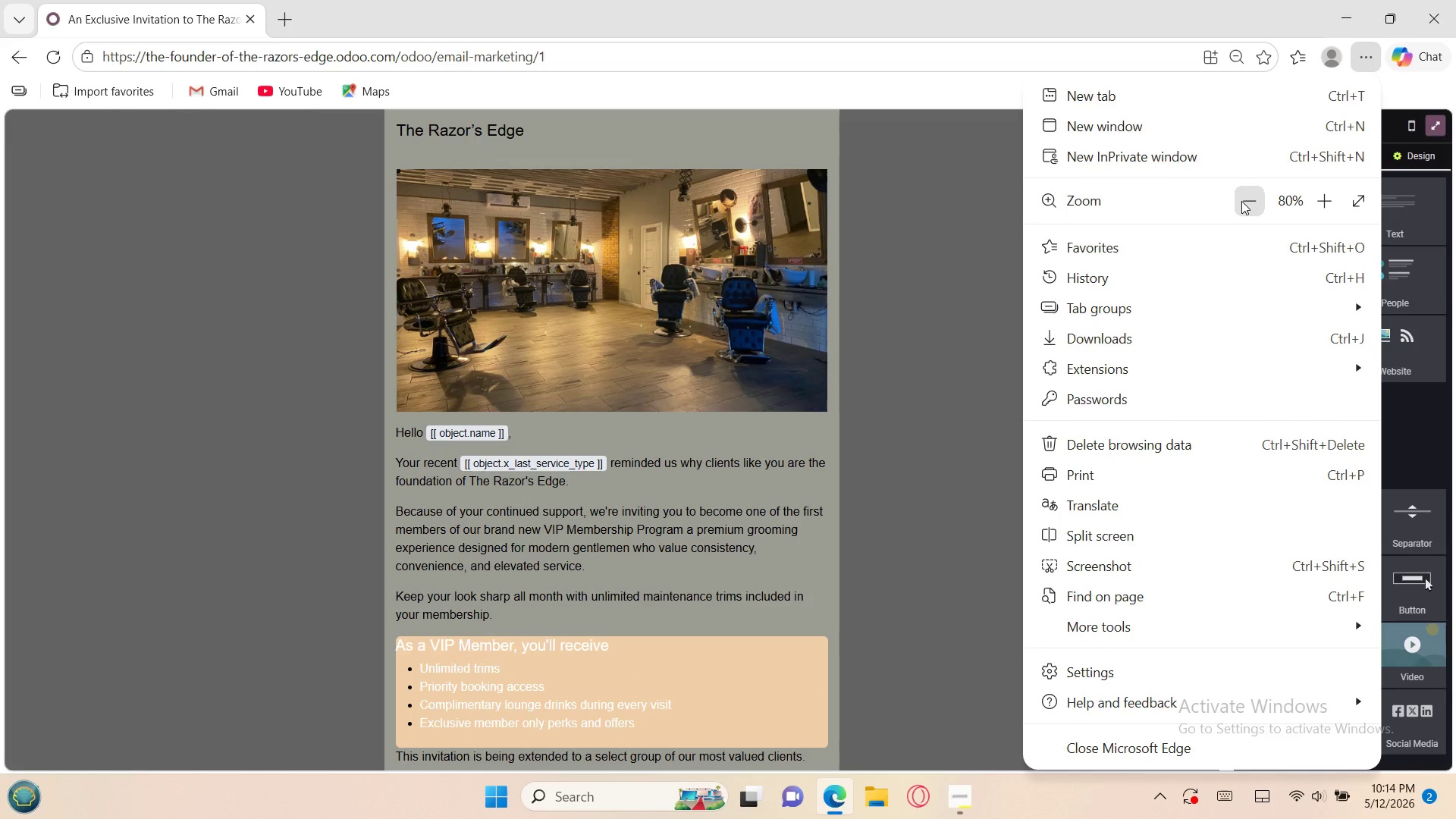 
left_click([1241, 201])
 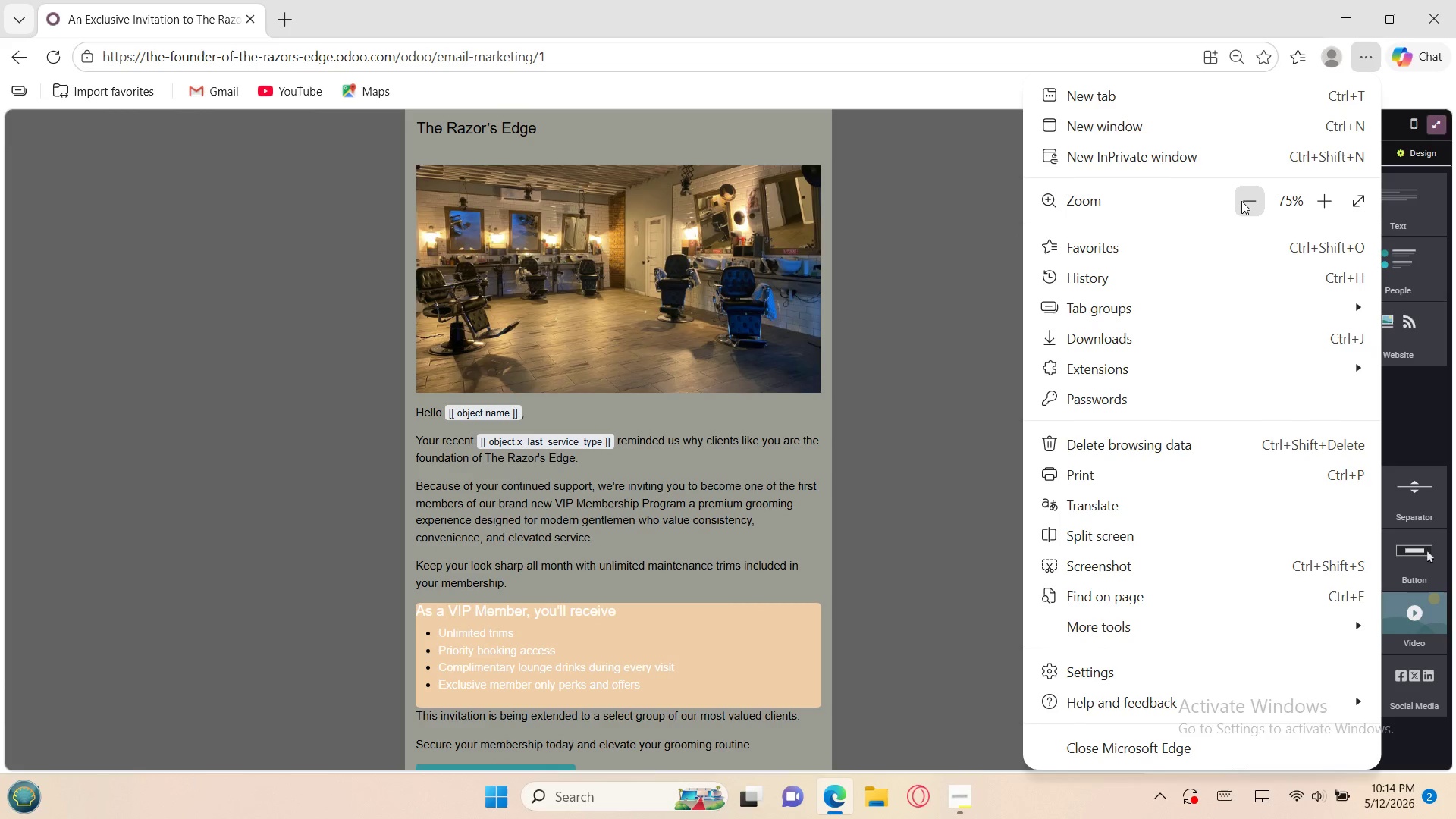 
left_click([1241, 201])
 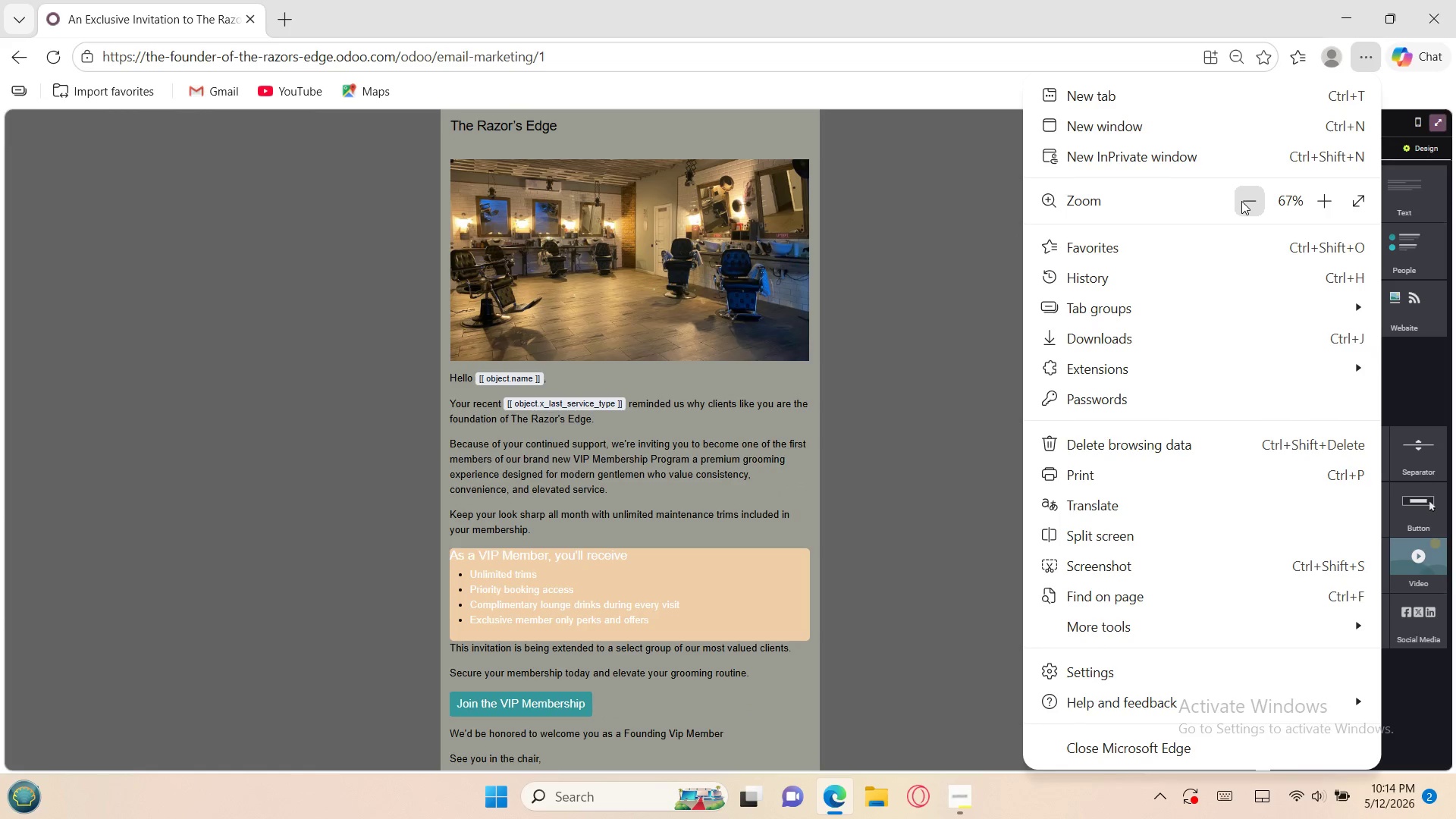 
left_click([1241, 201])
 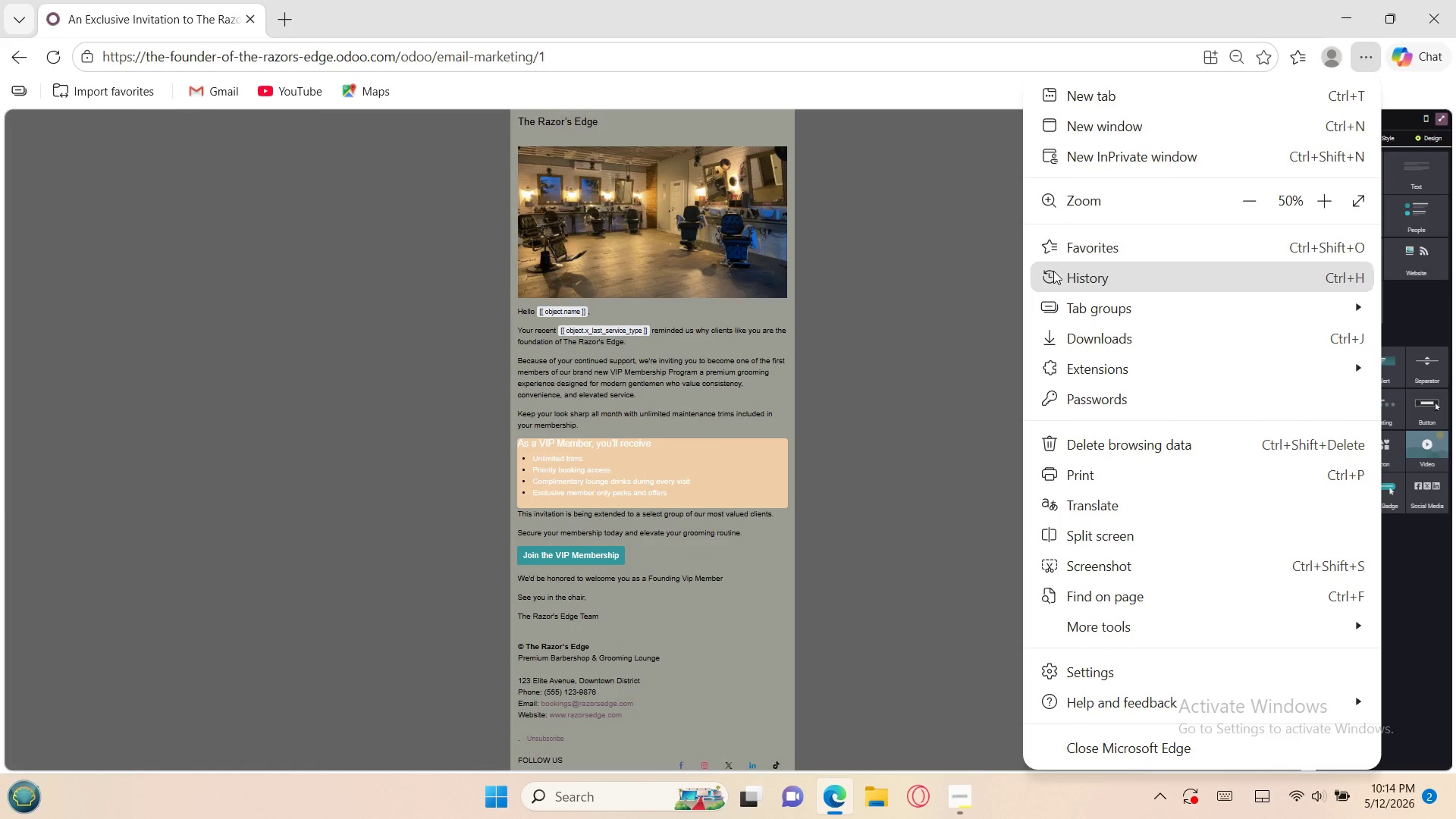 
left_click([899, 314])
 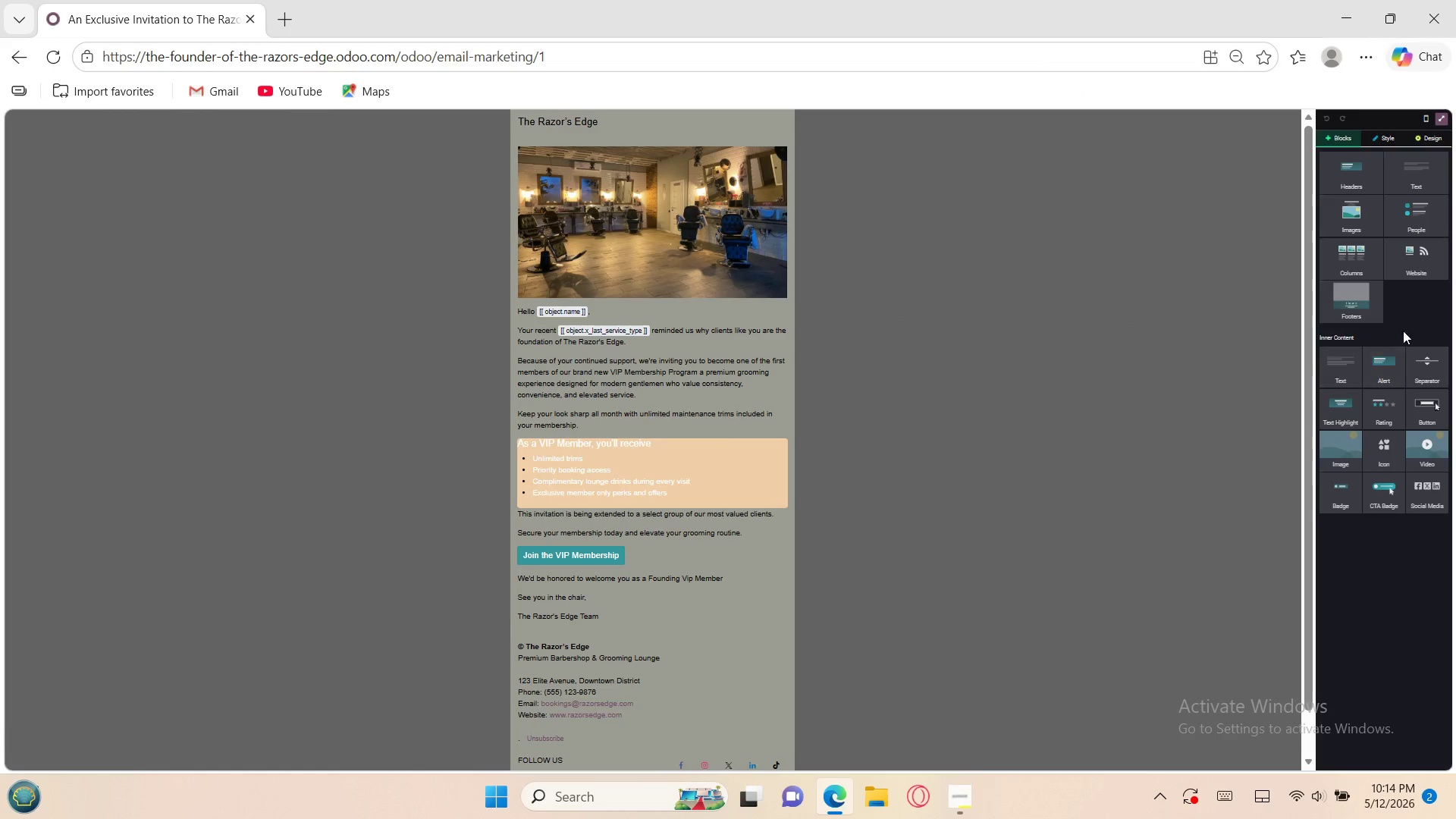 
left_click([1426, 151])
 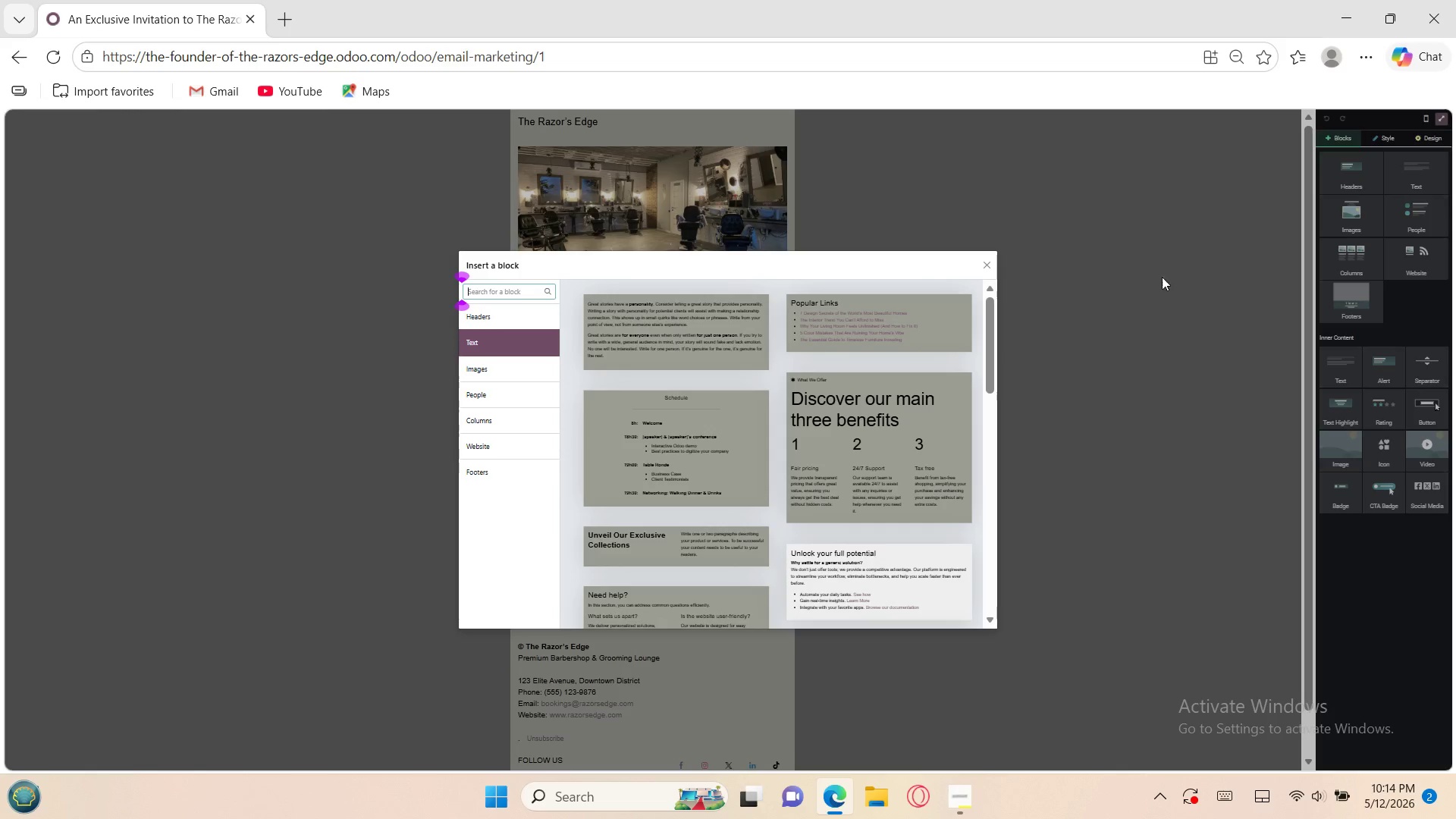 
left_click([989, 259])
 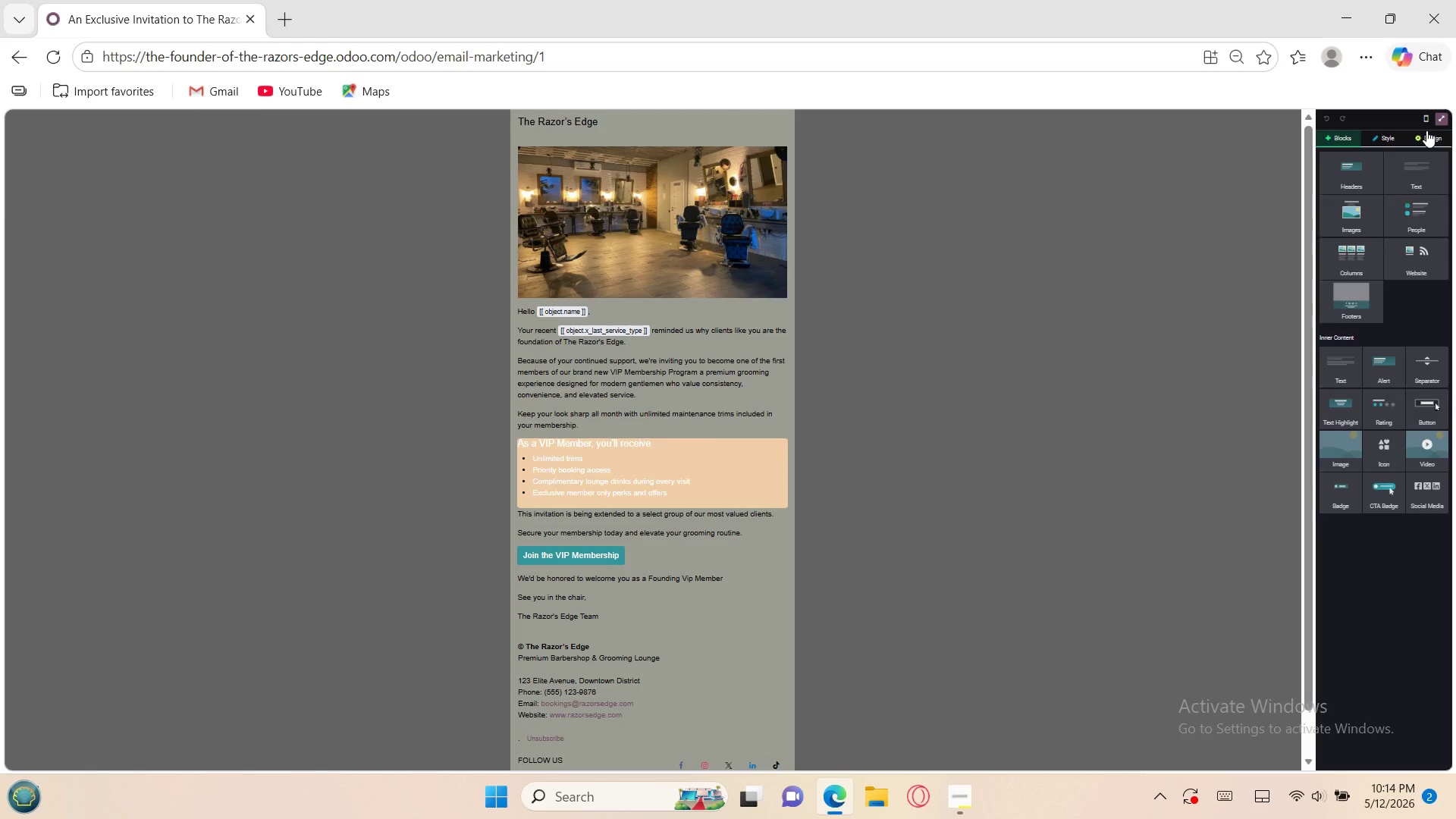 
left_click([1427, 133])
 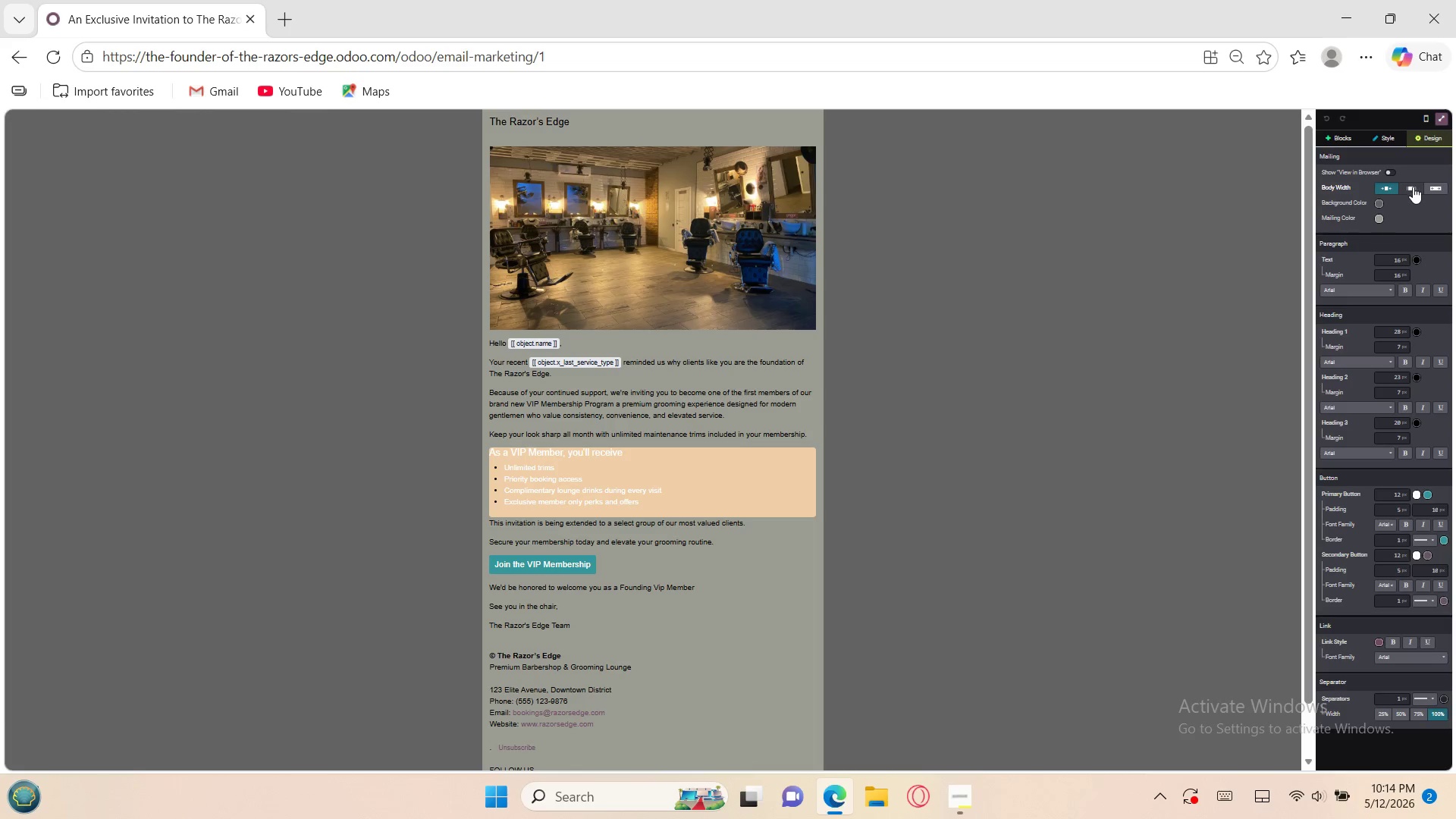 
left_click([1414, 187])
 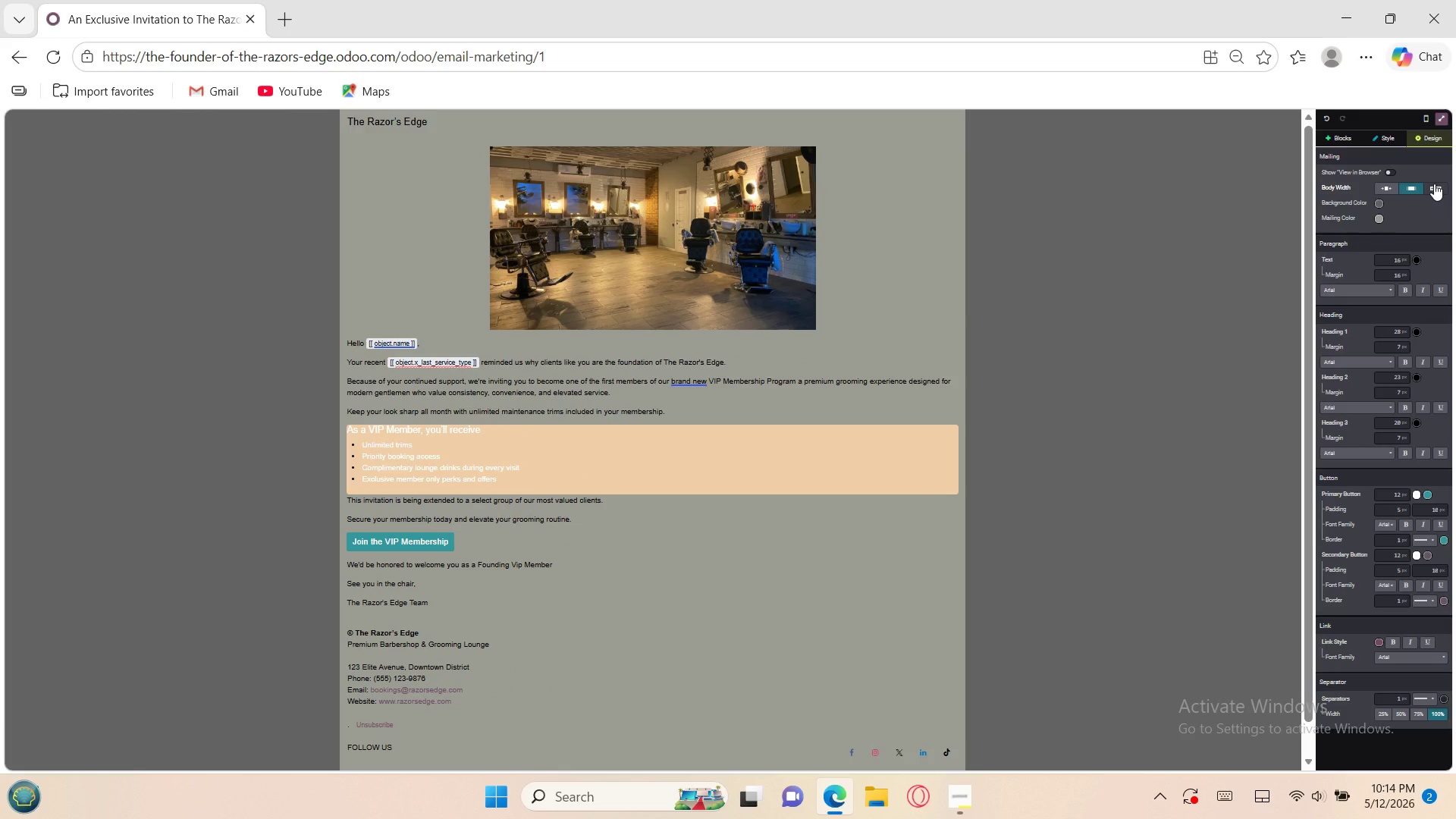 
wait(5.56)
 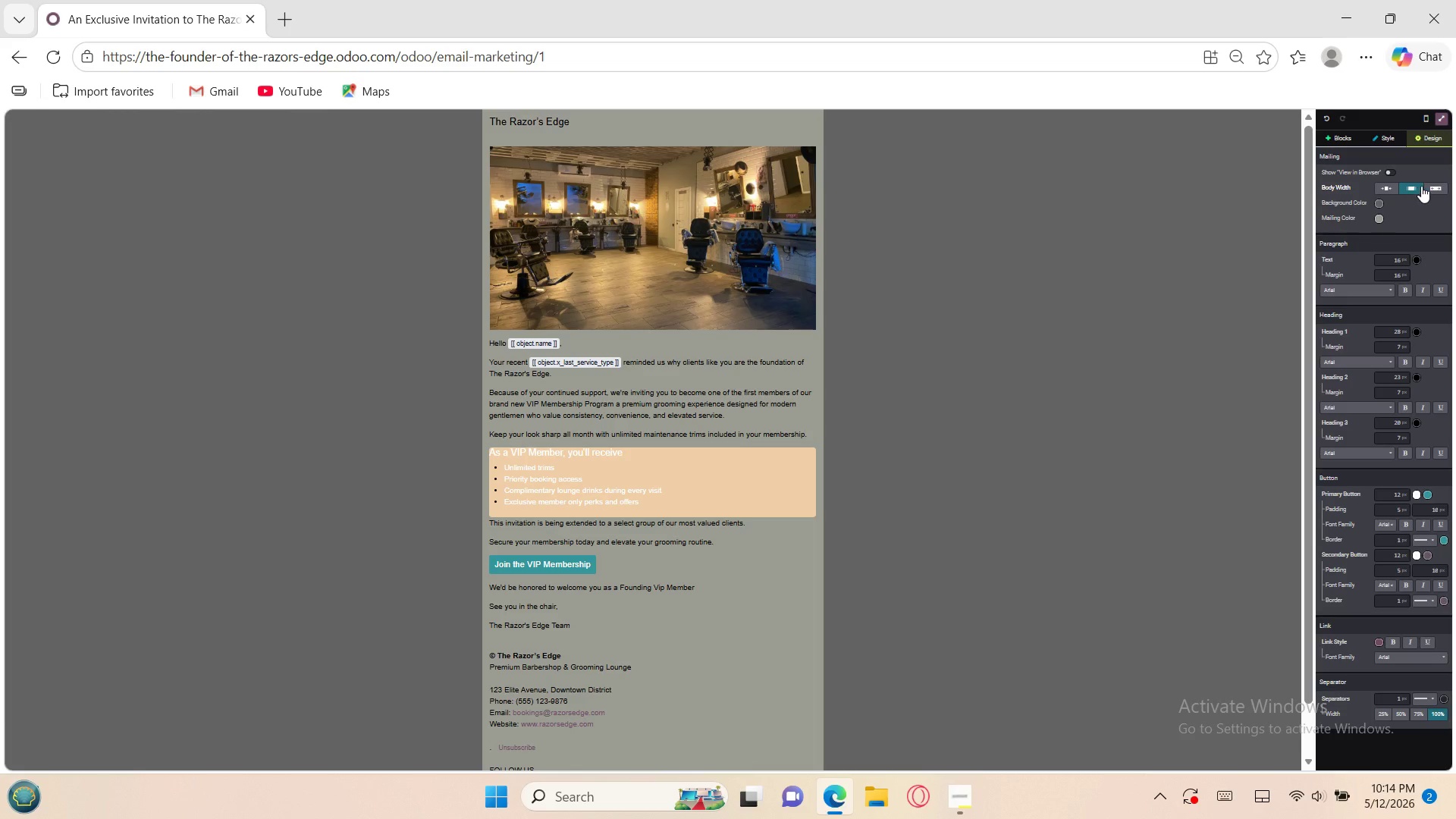 
left_click([1407, 185])
 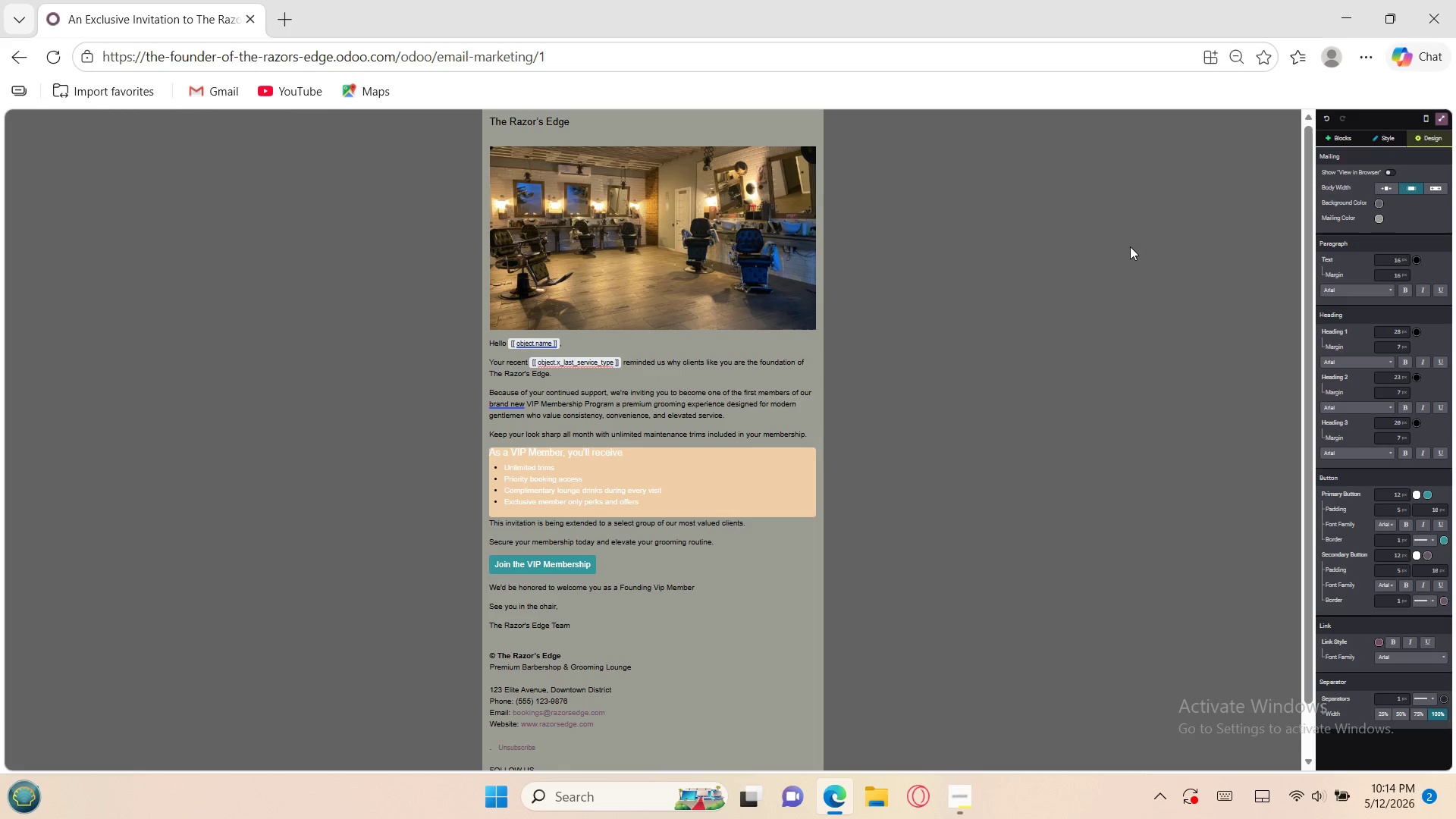 
left_click([1130, 246])
 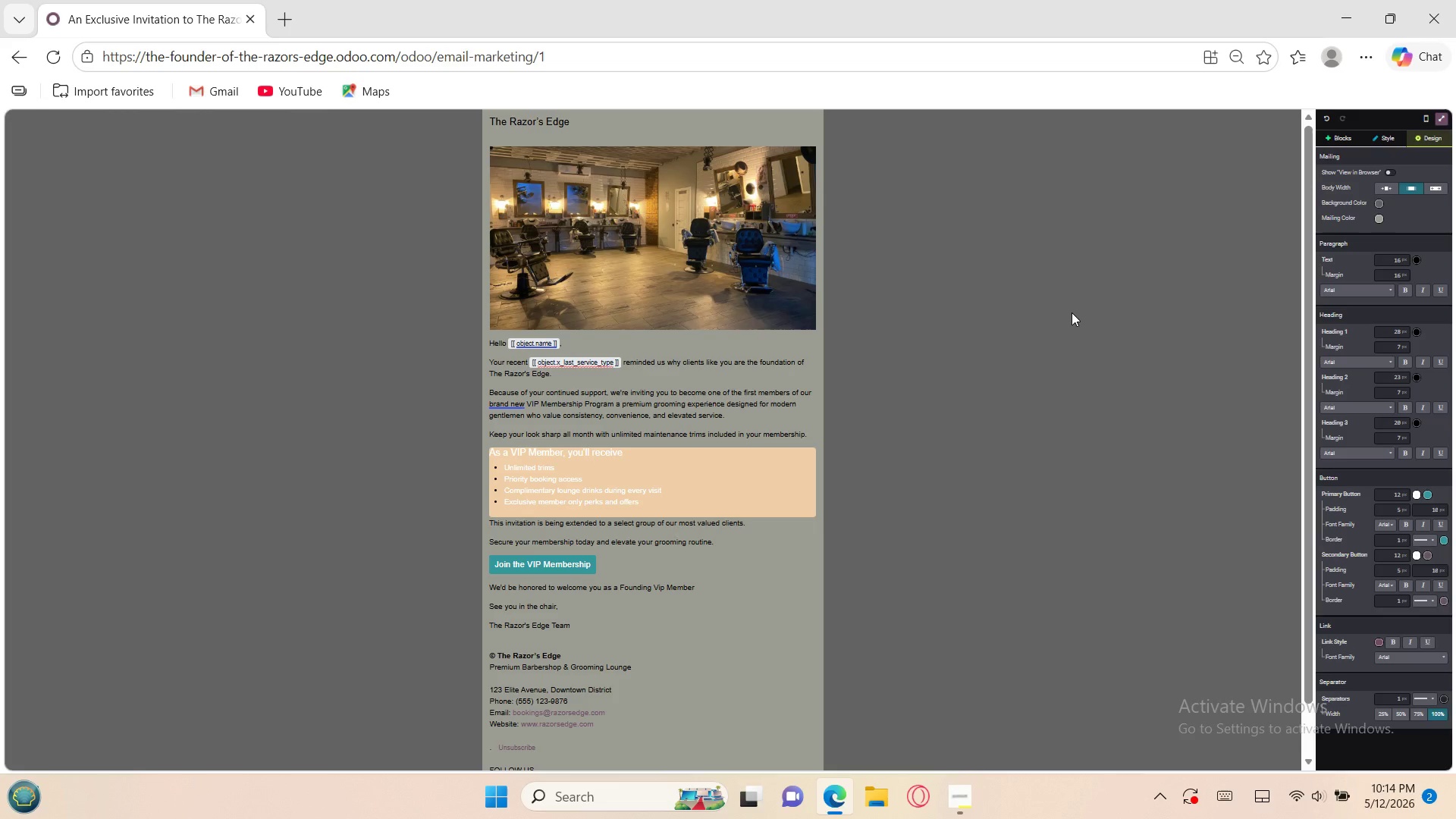 
left_click([1072, 312])
 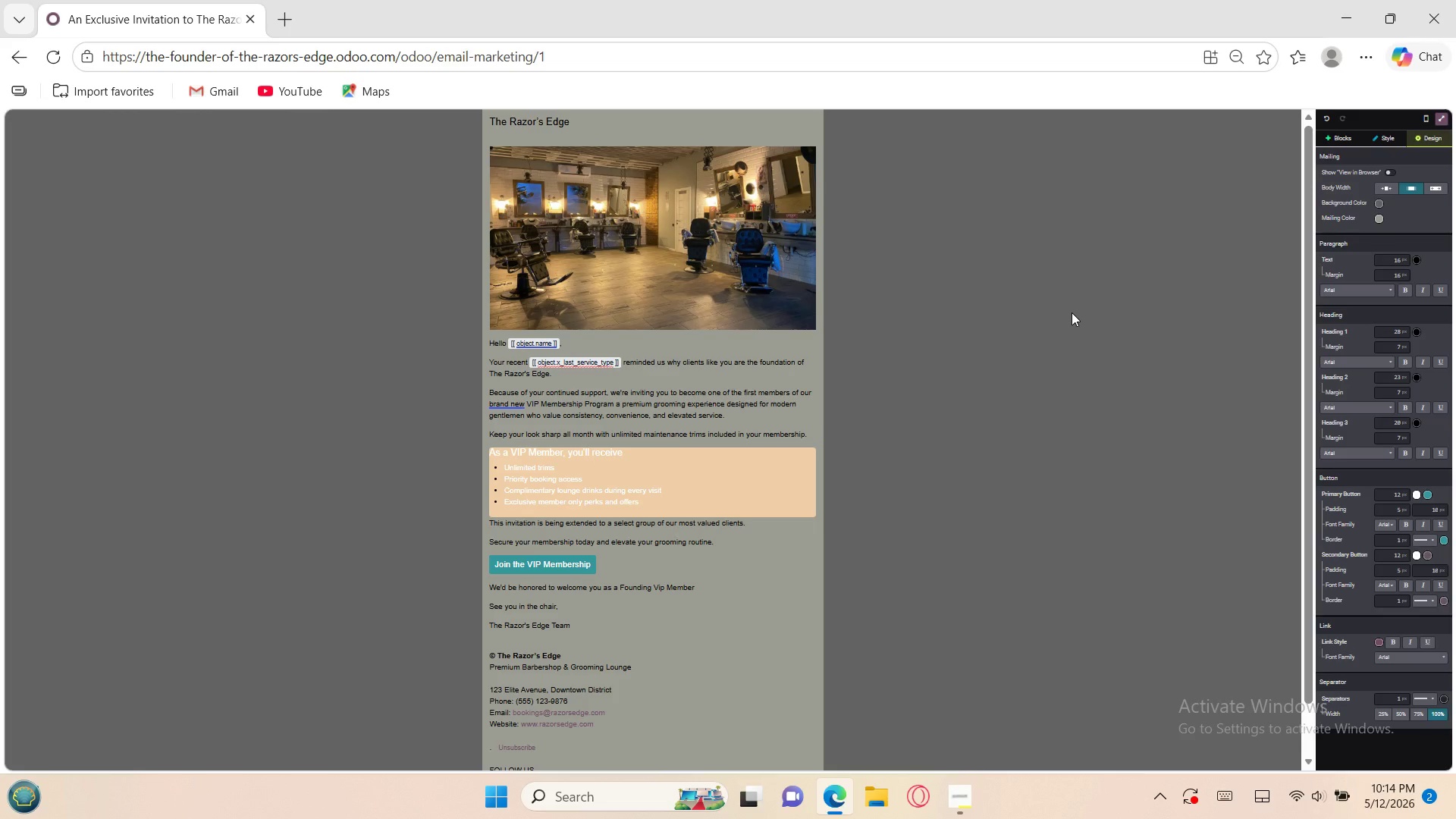 
hold_key(key=MetaLeft, duration=1.5)
 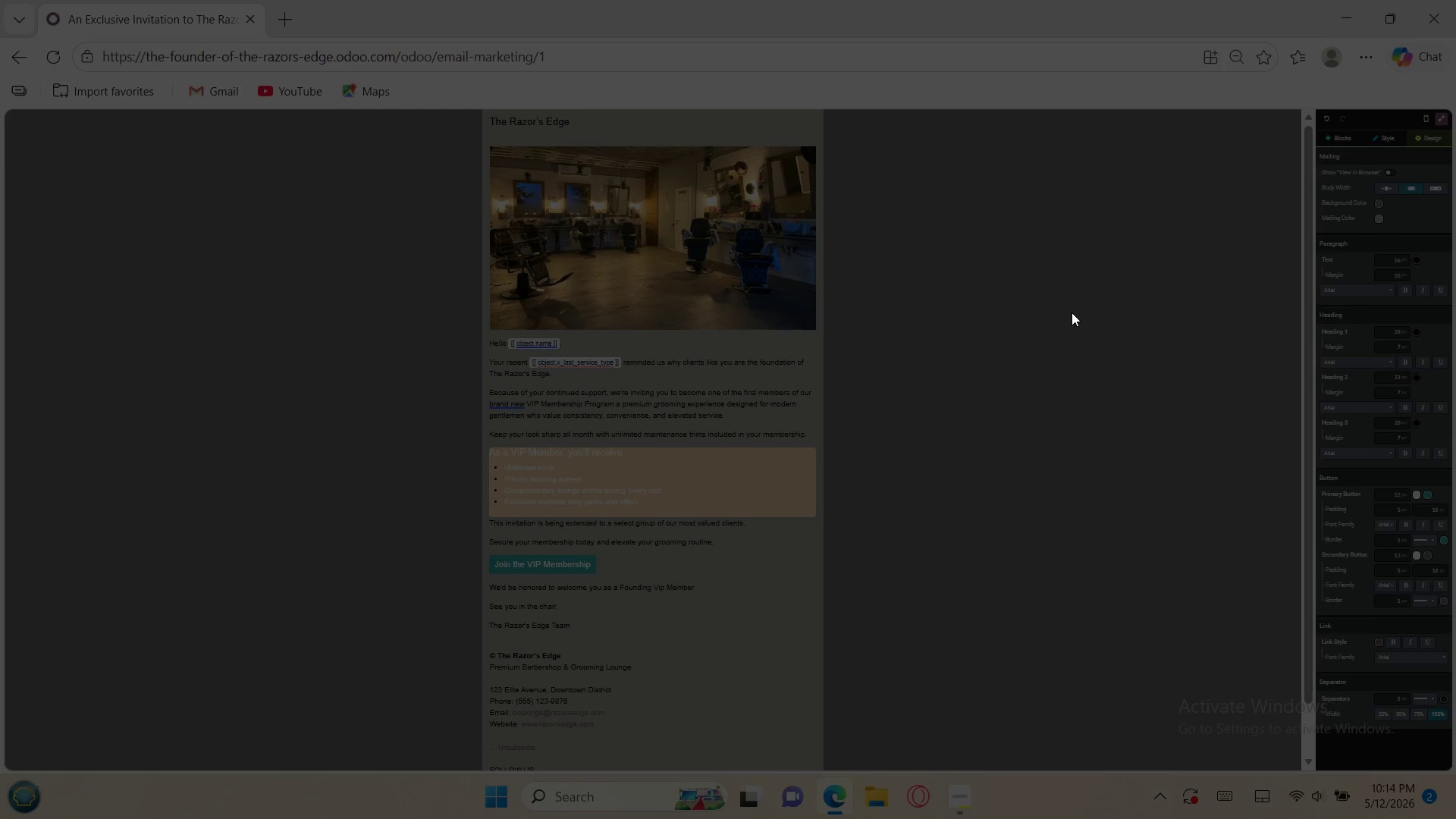 
key(Meta+PrintScreen)
 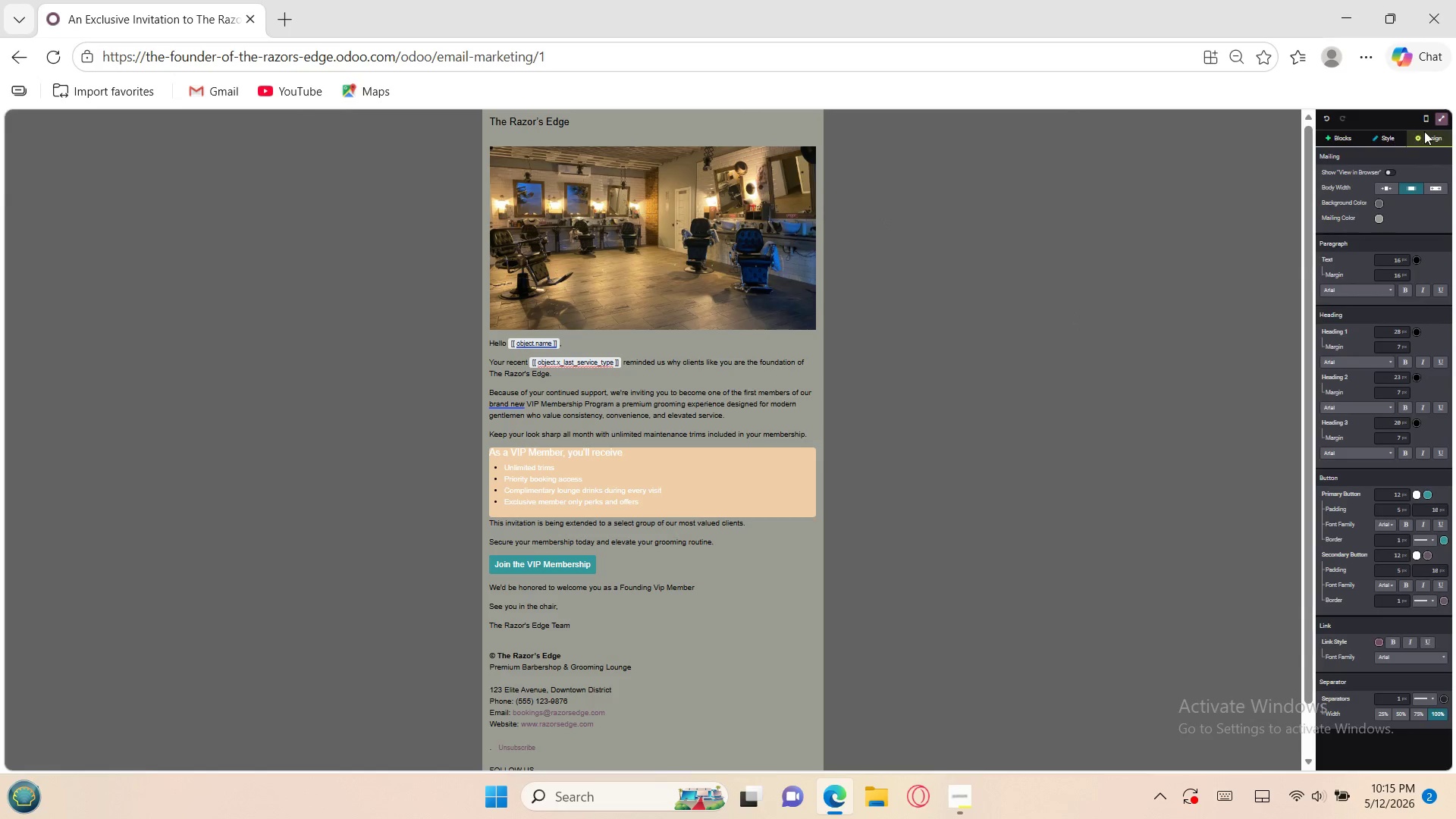 
left_click([1448, 115])
 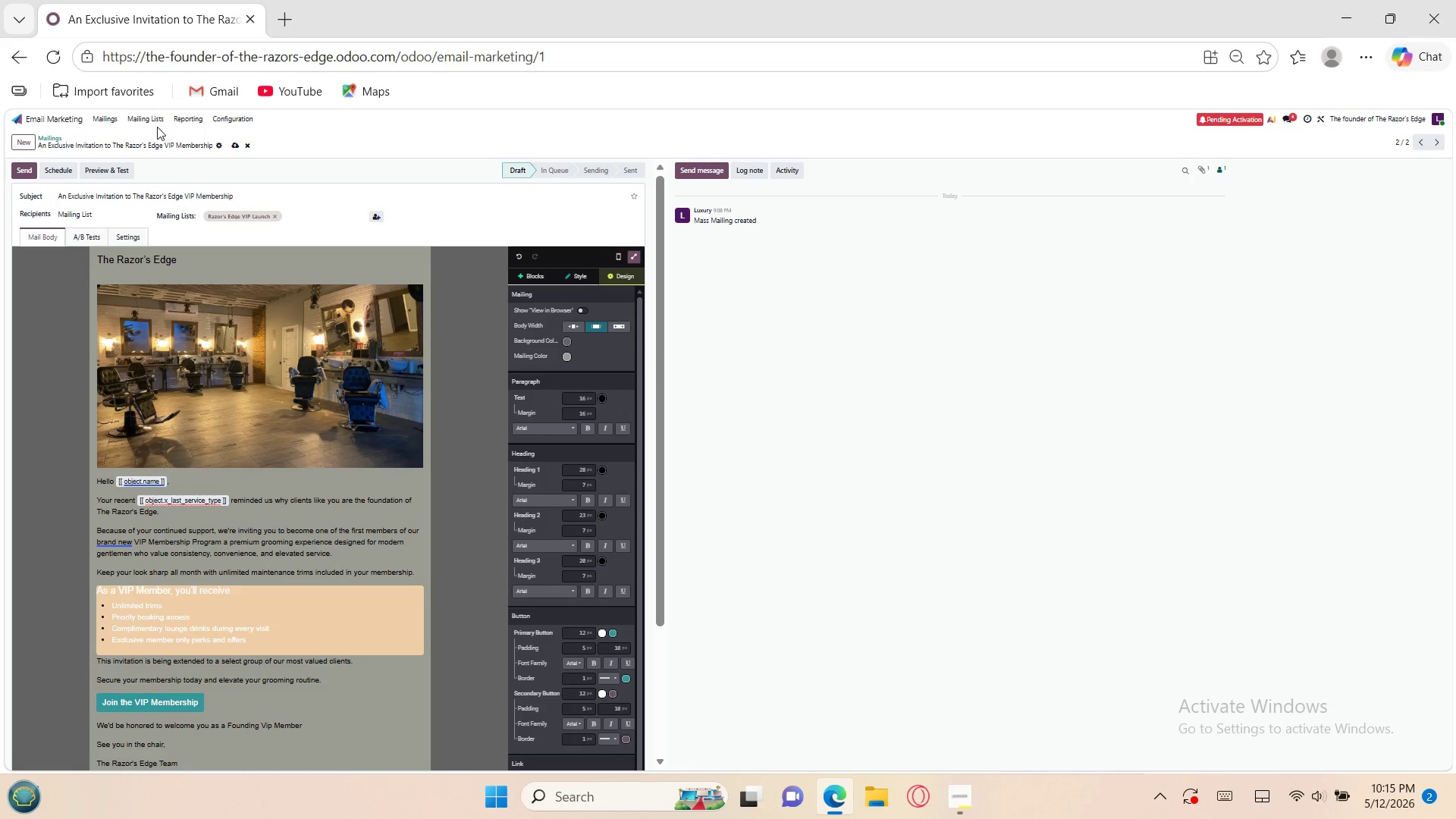 
wait(5.53)
 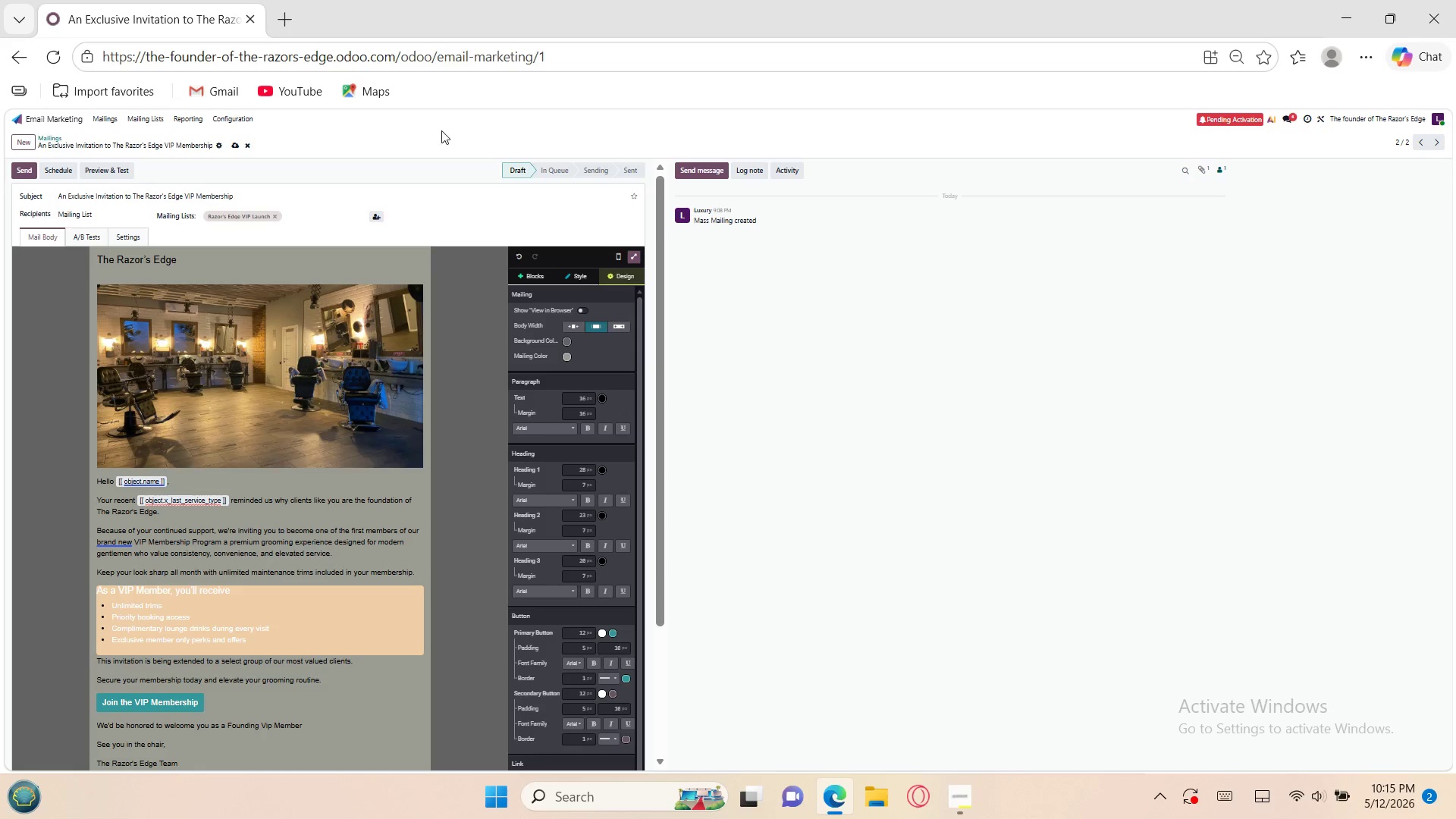 
left_click([108, 122])